 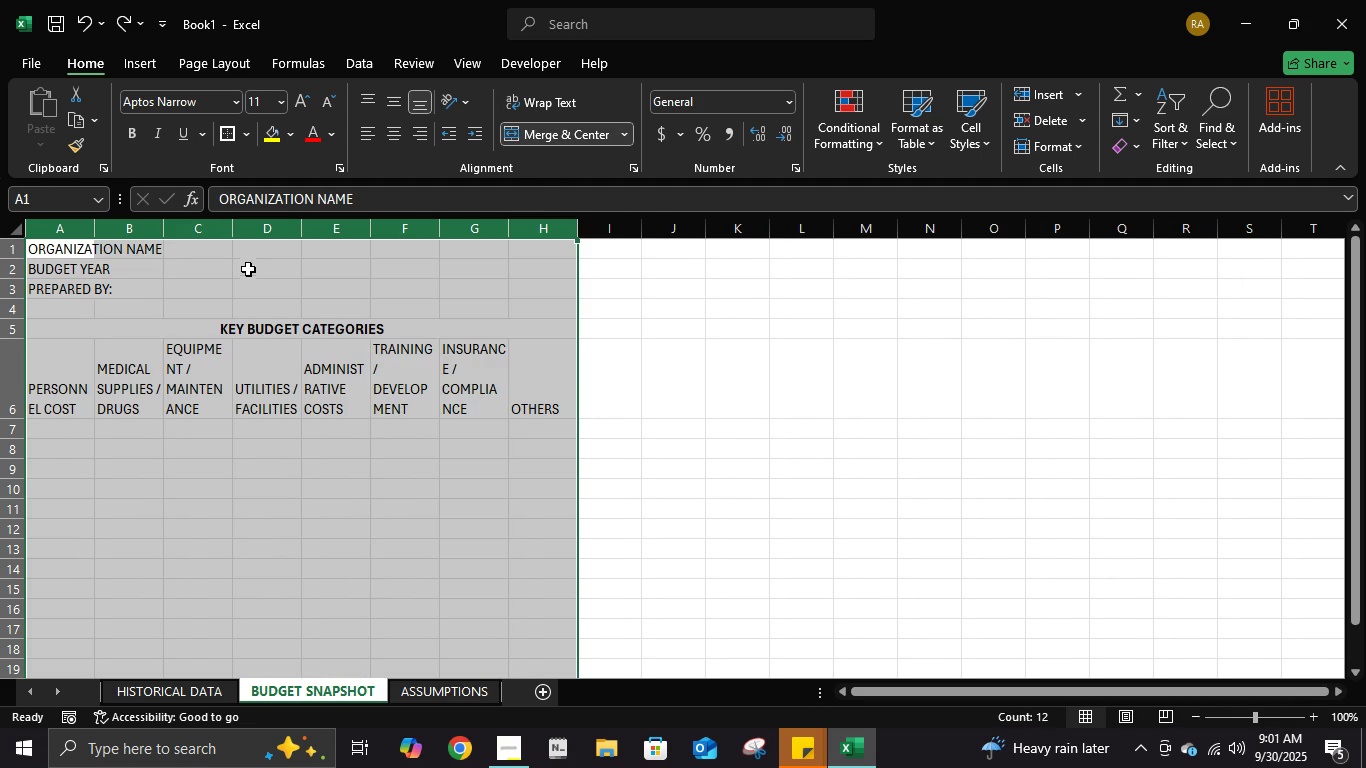 
left_click([537, 224])
 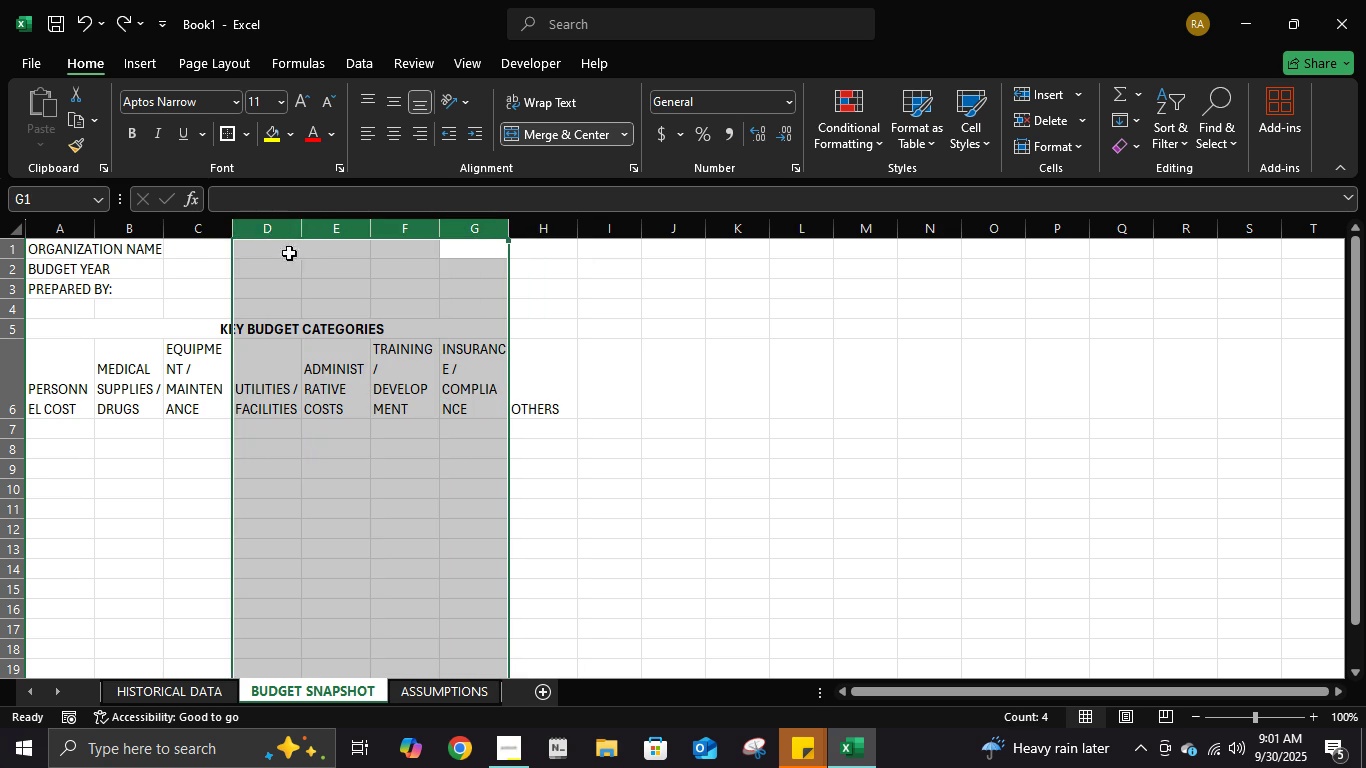 
left_click([306, 263])
 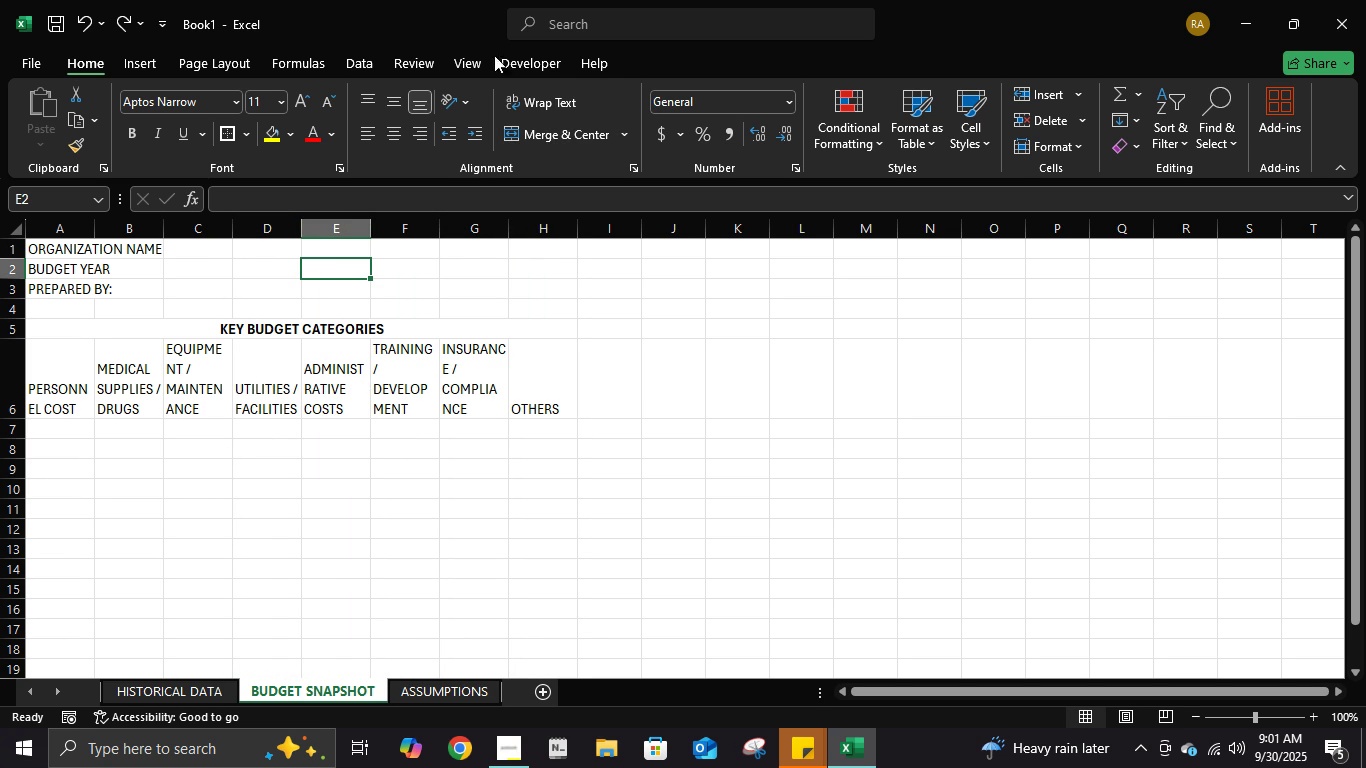 
wait(17.26)
 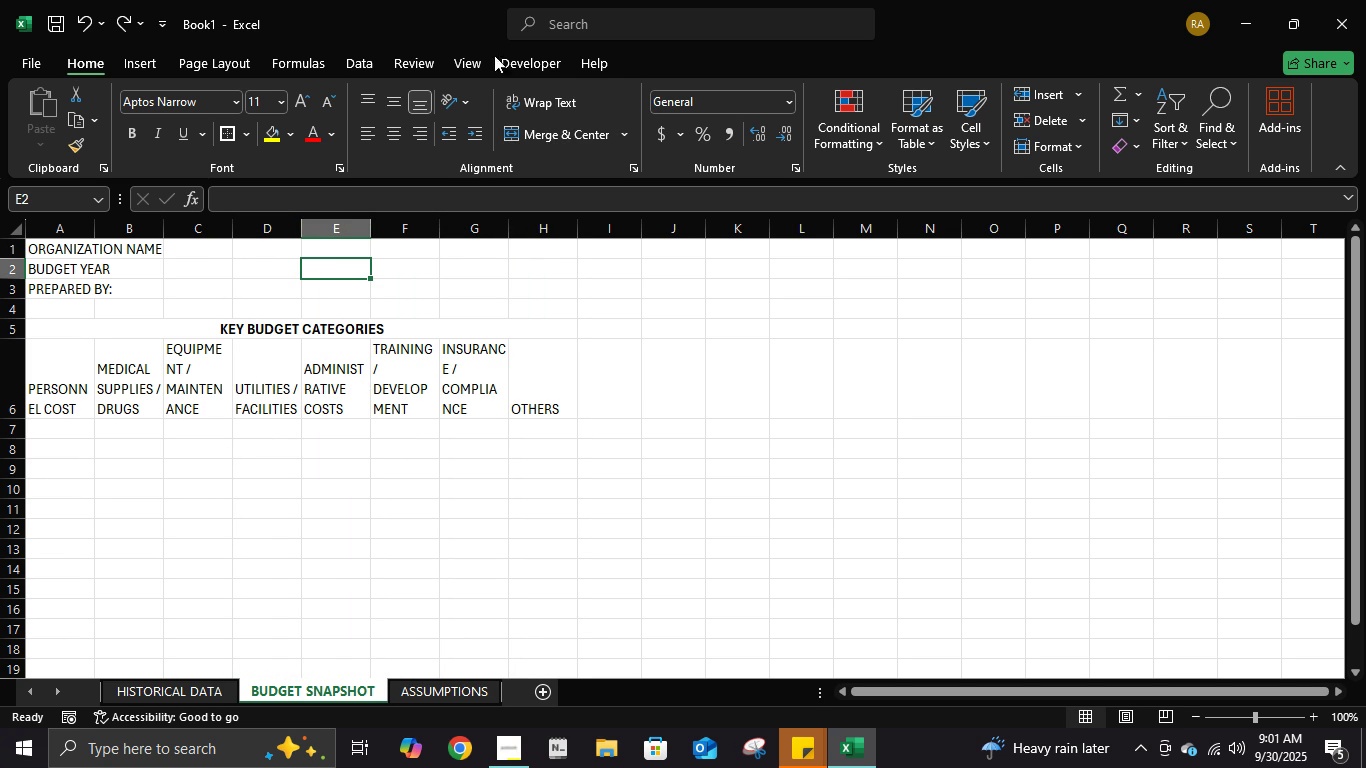 
mouse_move([110, 227])
 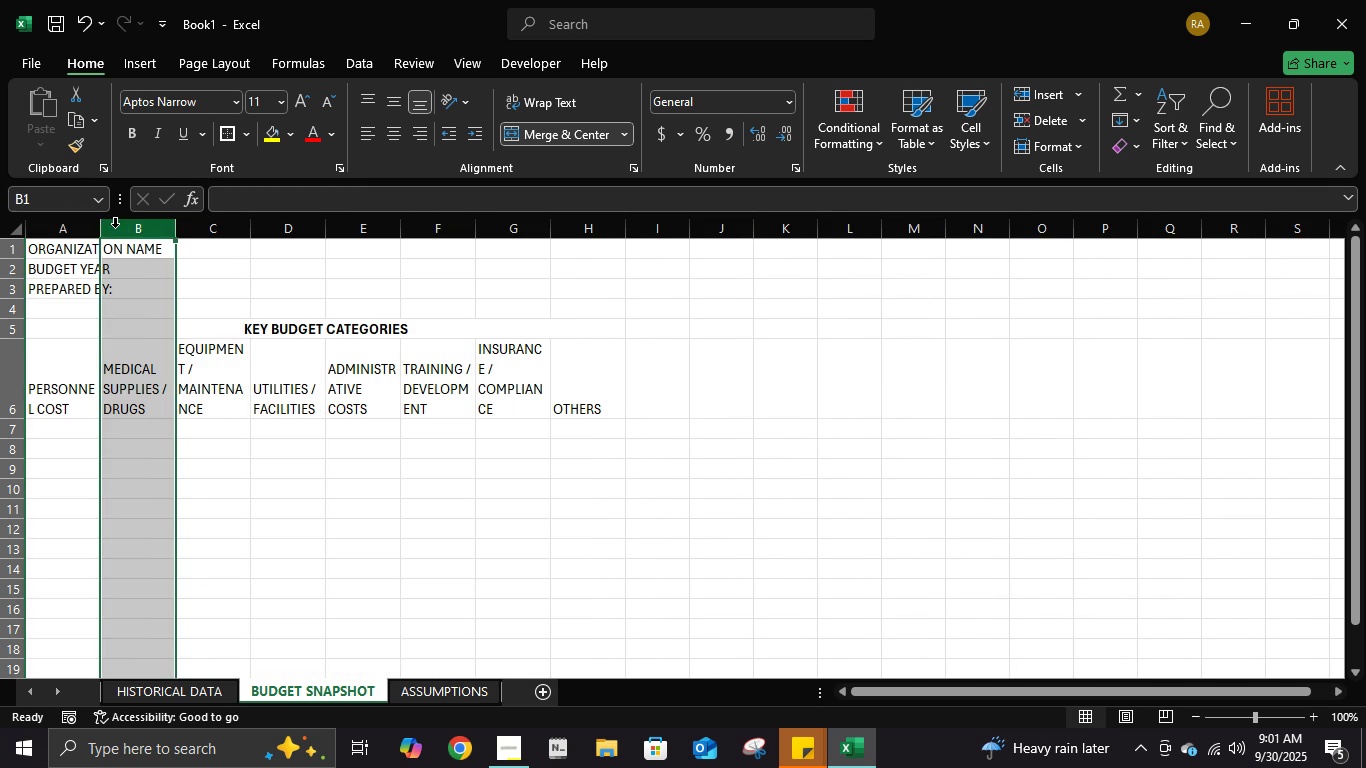 
double_click([115, 227])
 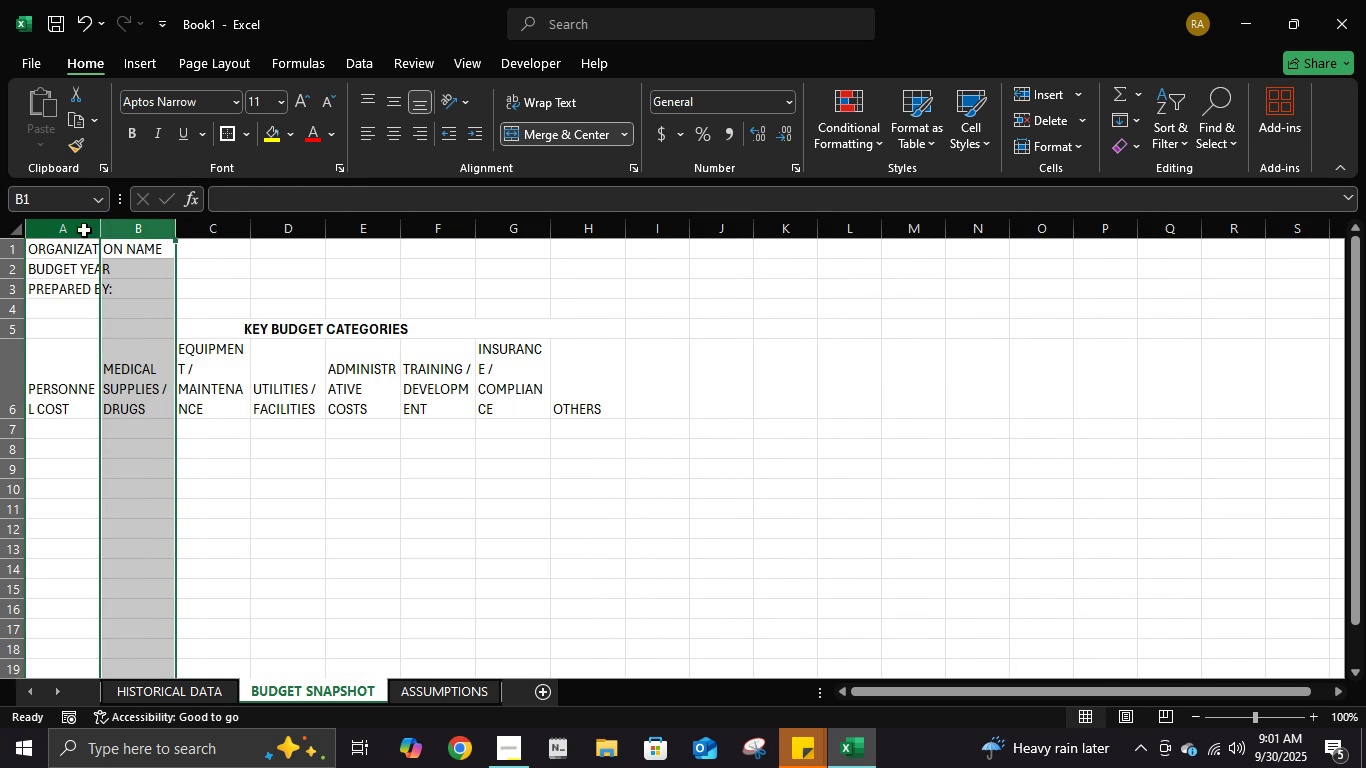 
left_click([84, 230])
 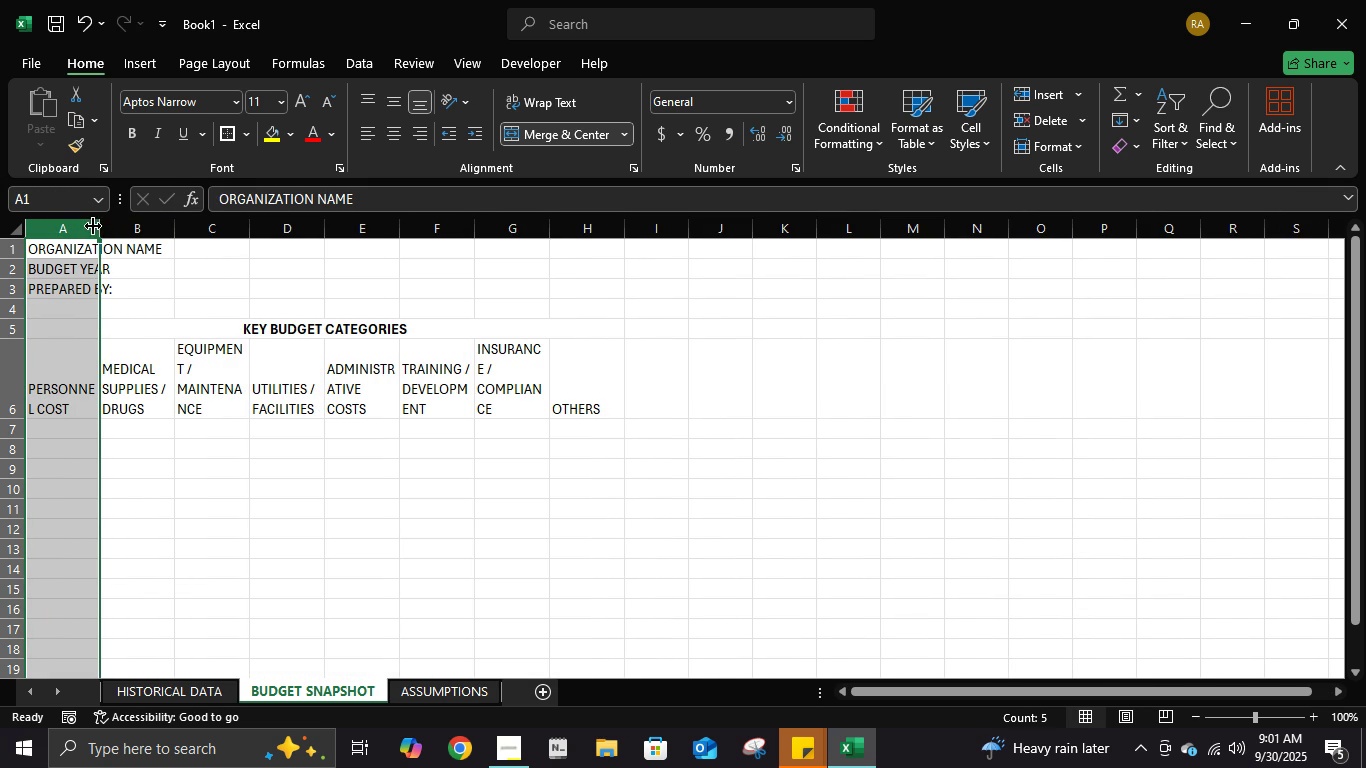 
wait(8.97)
 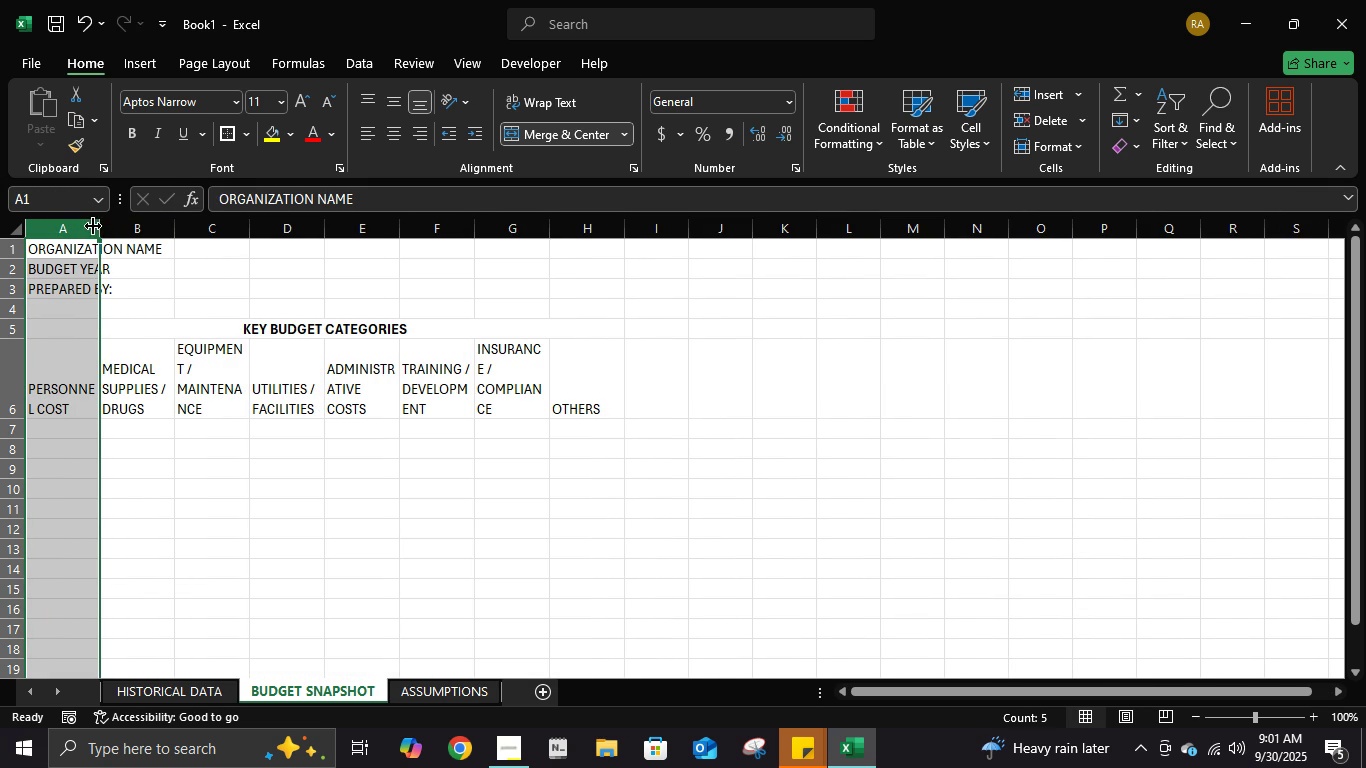 
triple_click([555, 225])
 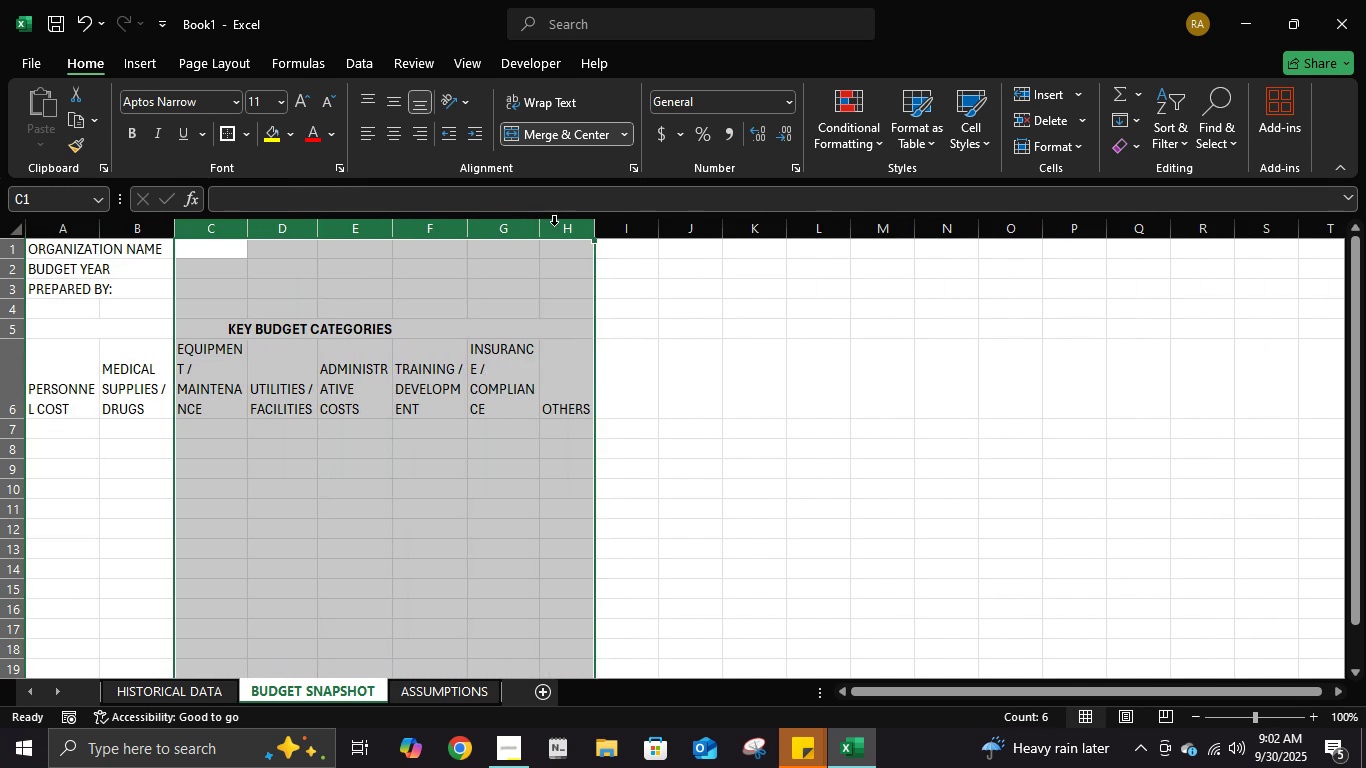 
triple_click([555, 225])
 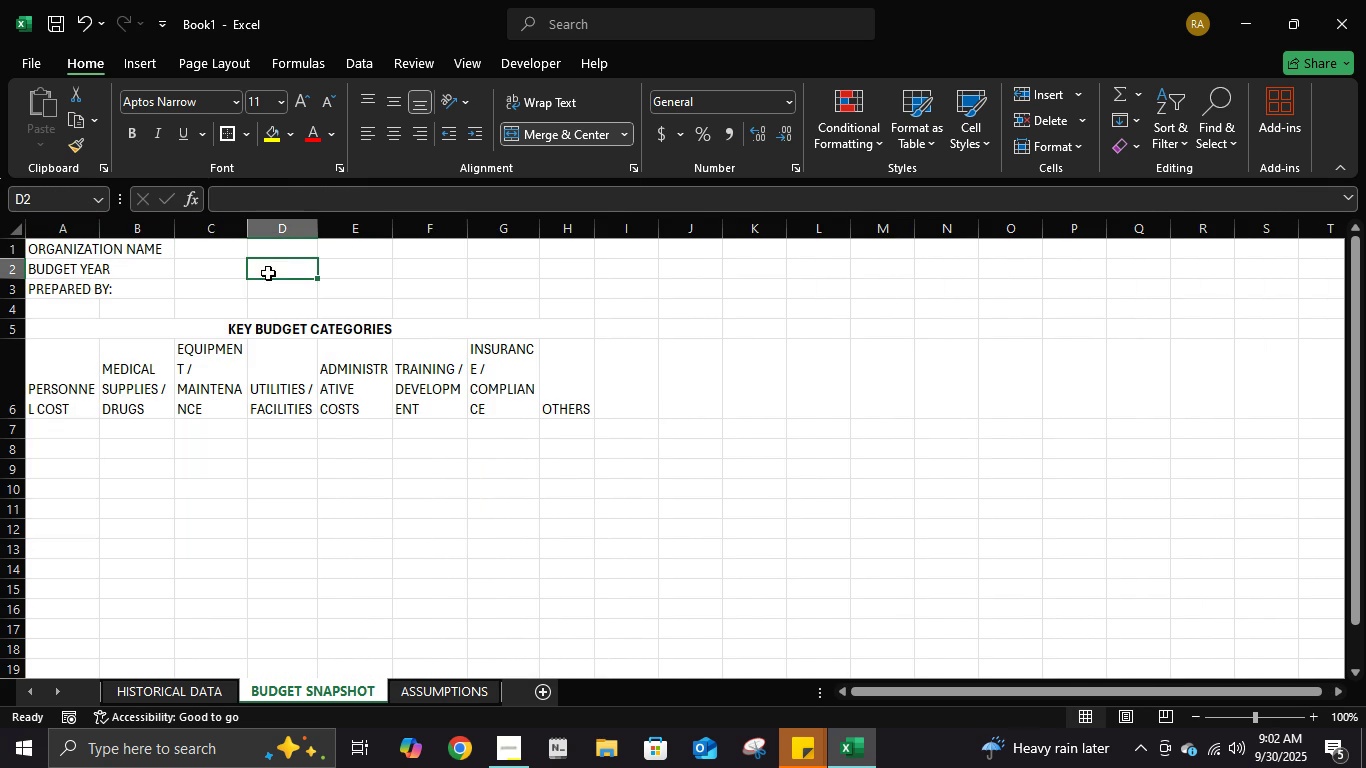 
left_click([268, 273])